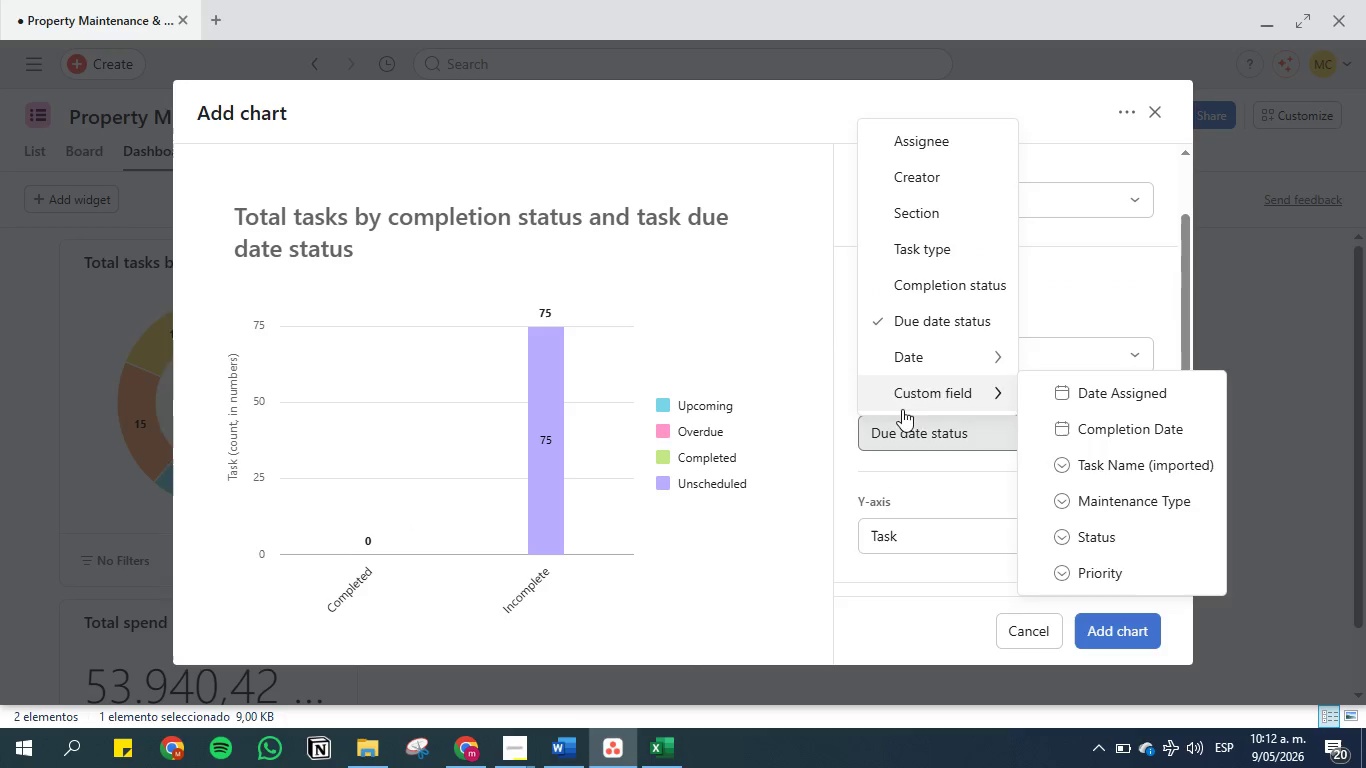 
left_click([911, 143])
 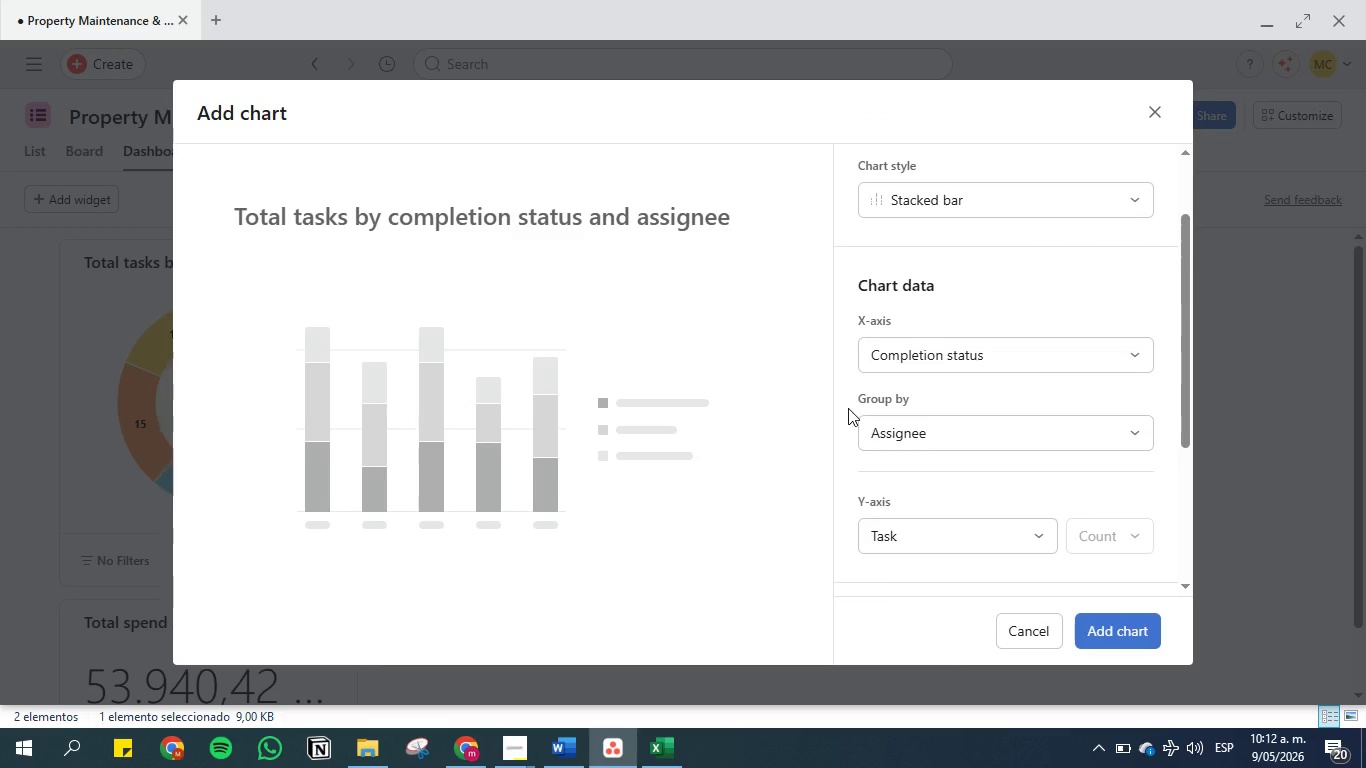 
scroll: coordinate [848, 408], scroll_direction: down, amount: 1.0
 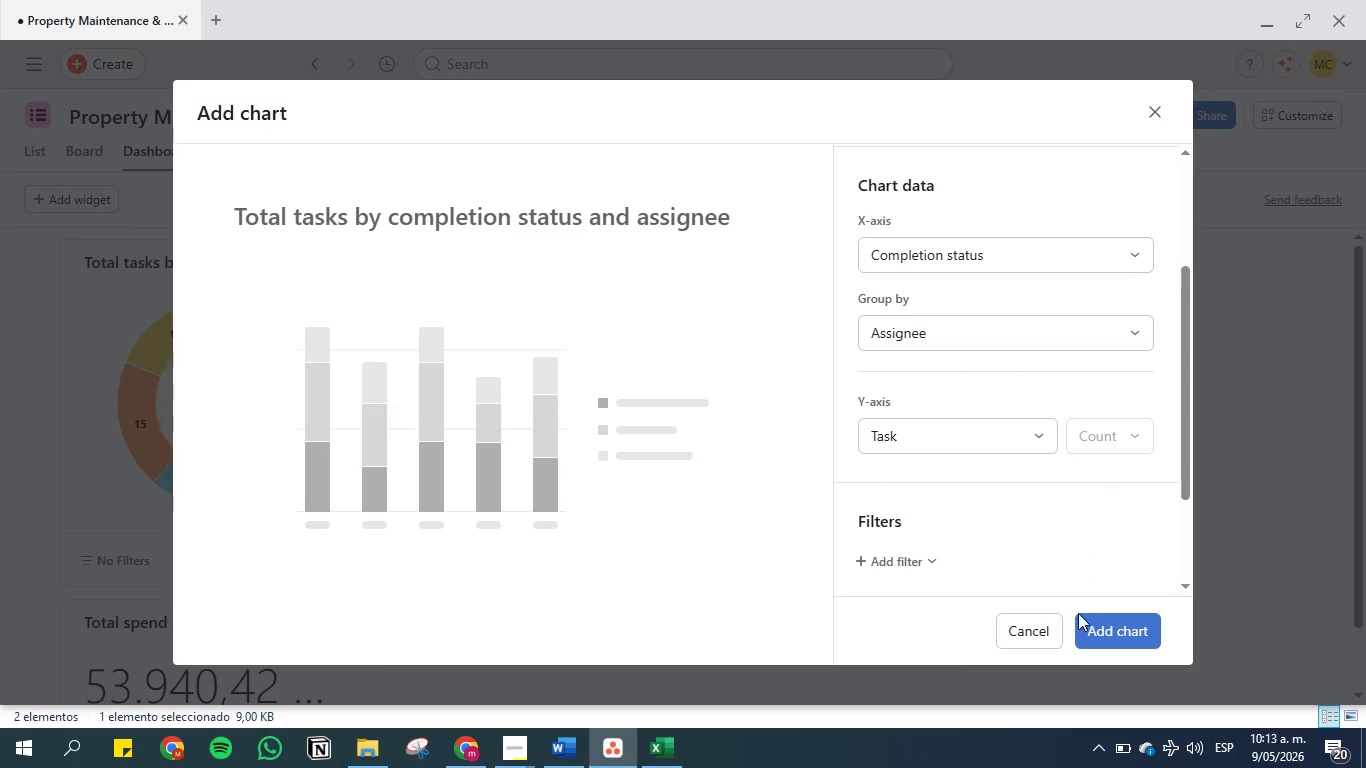 
wait(7.19)
 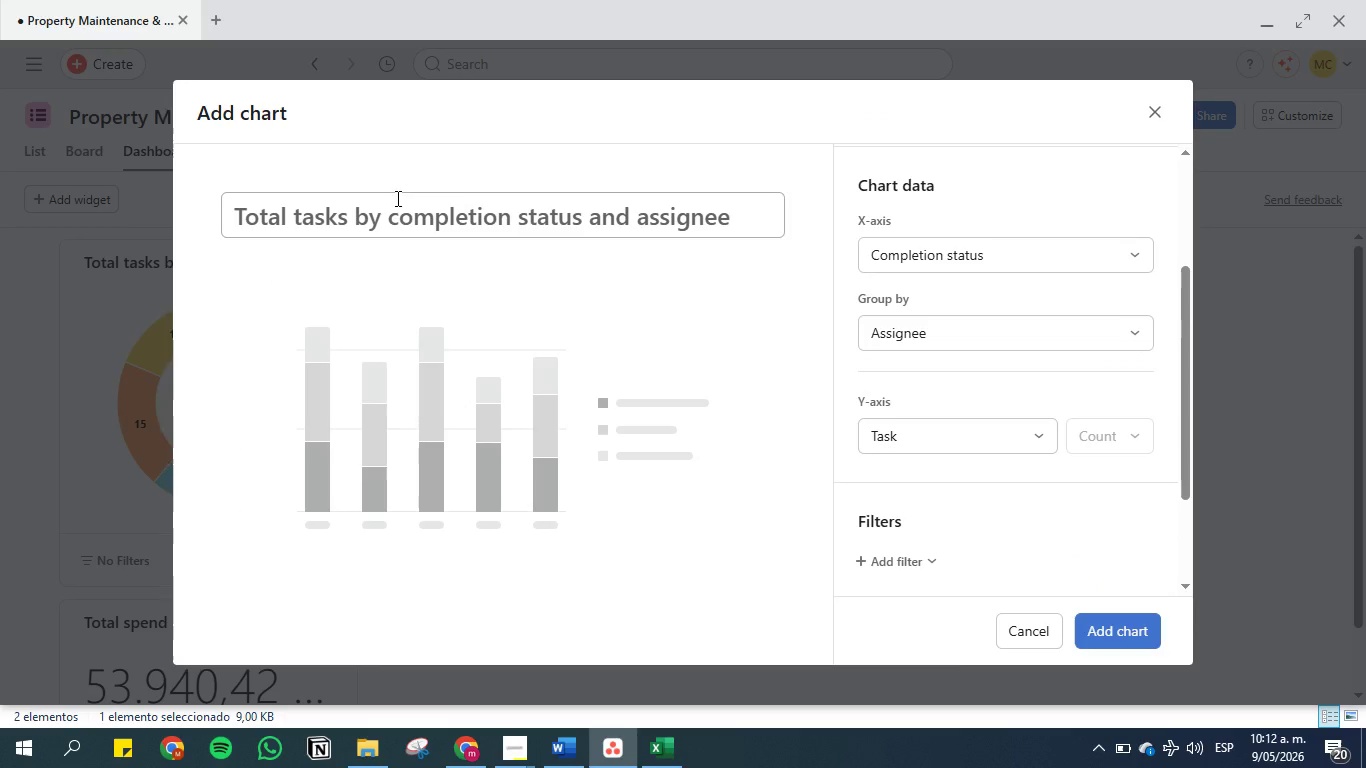 
left_click([1126, 631])
 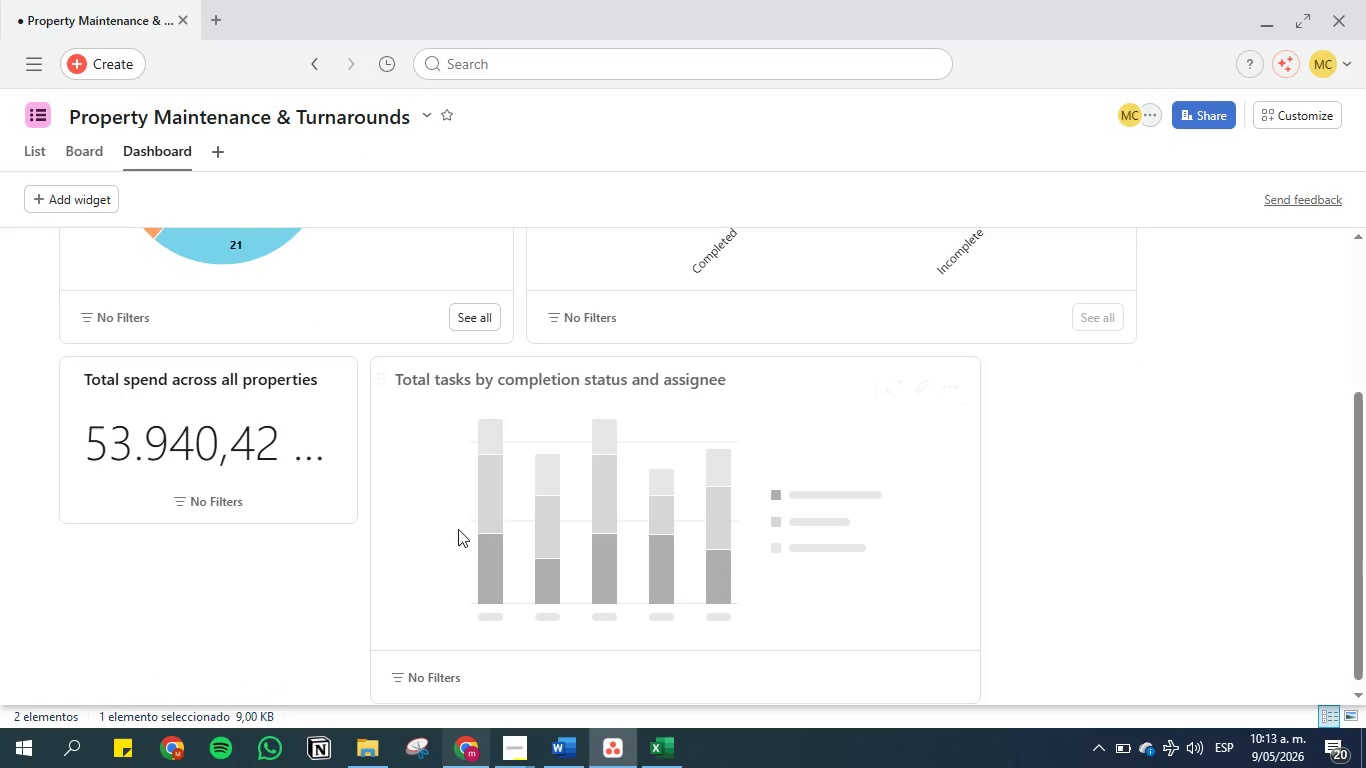 
left_click([40, 149])
 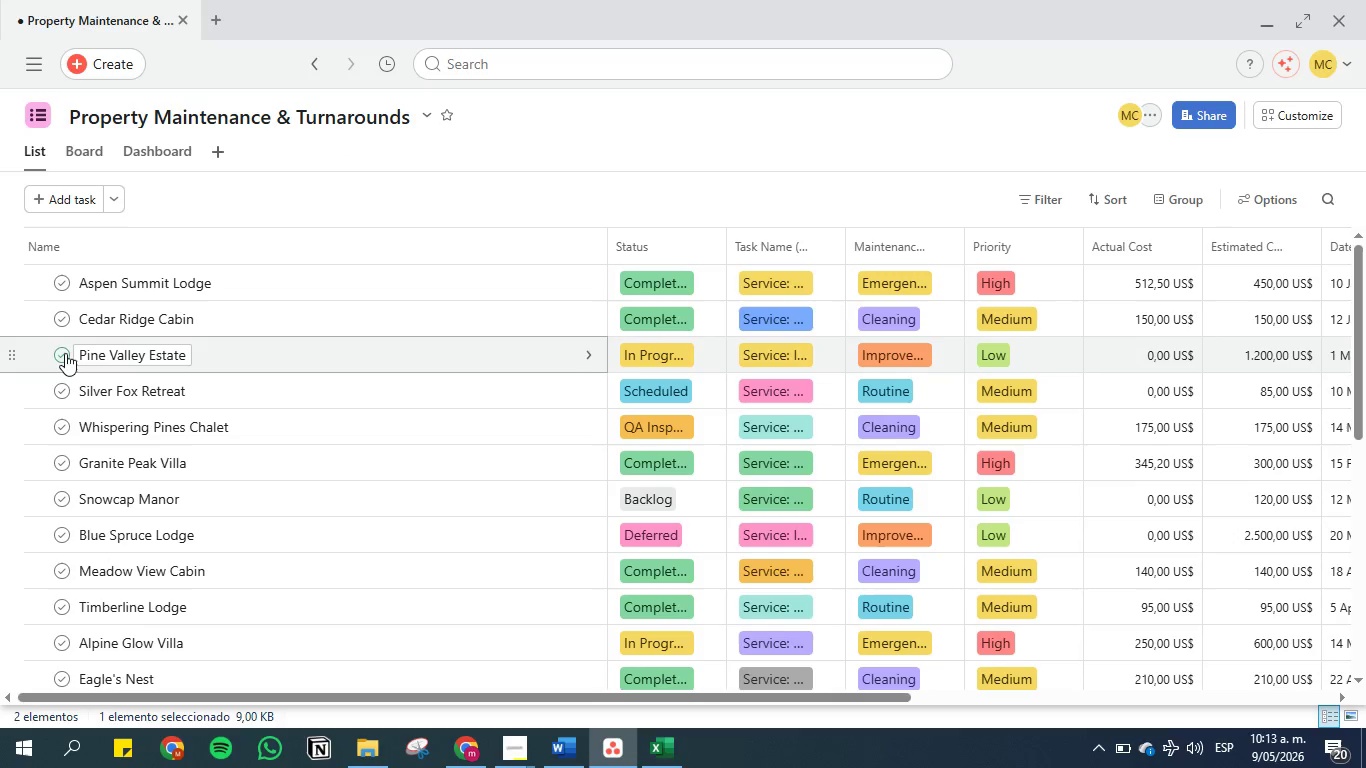 
left_click([62, 353])
 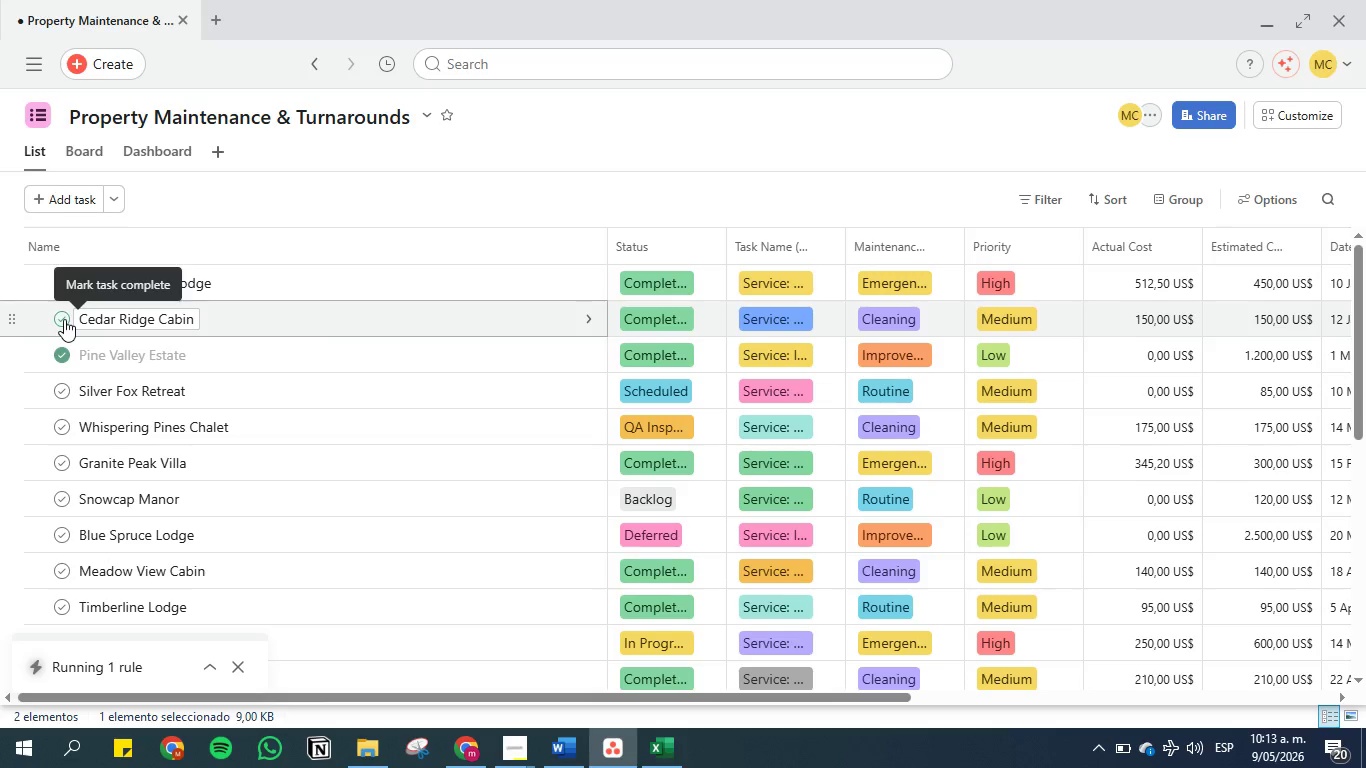 
wait(5.17)
 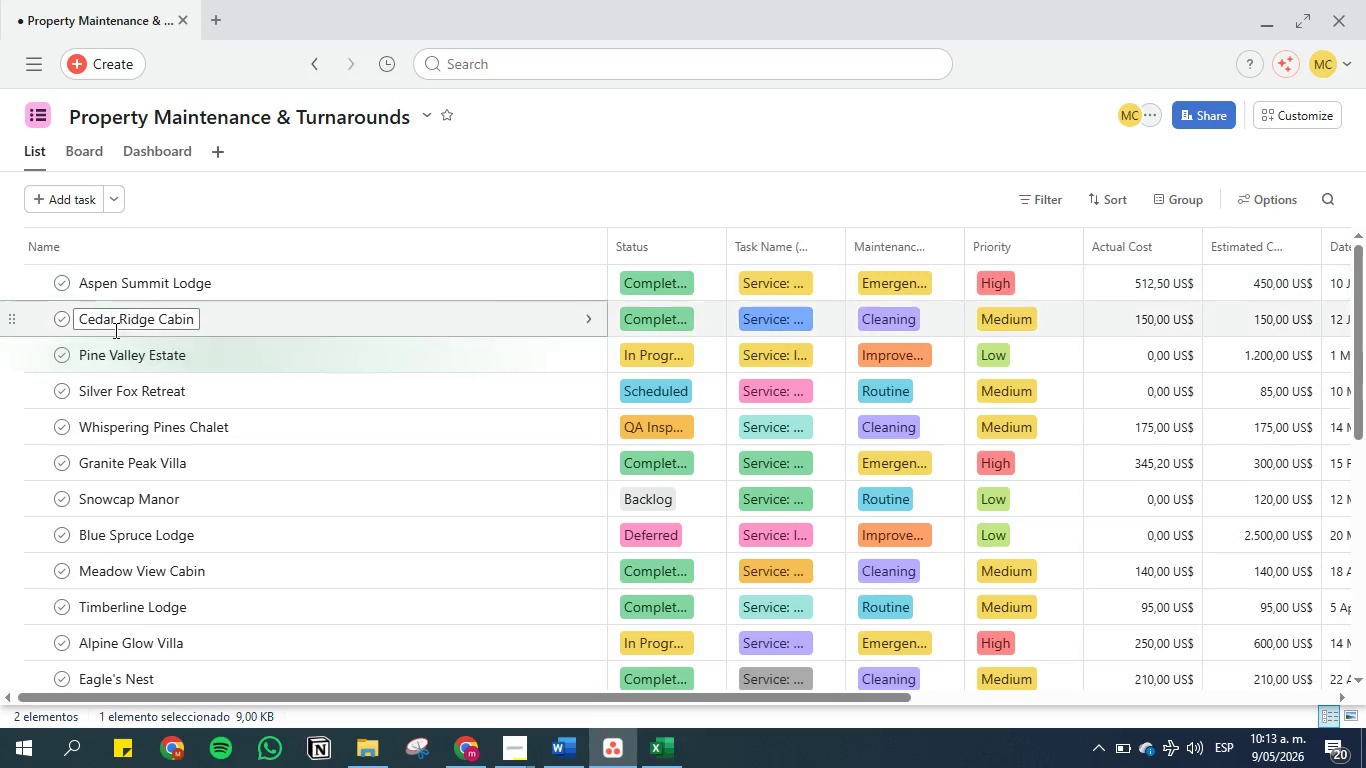 
left_click([64, 319])
 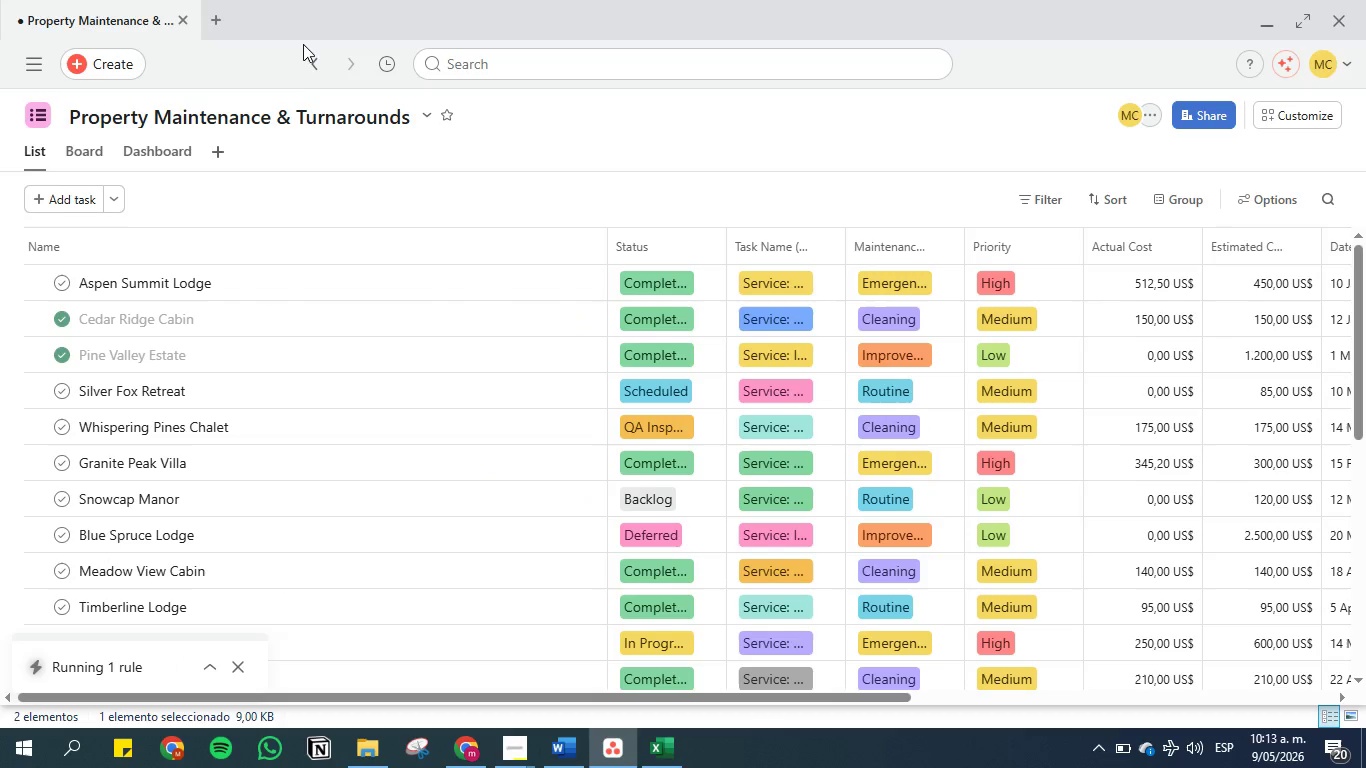 
left_click([156, 141])
 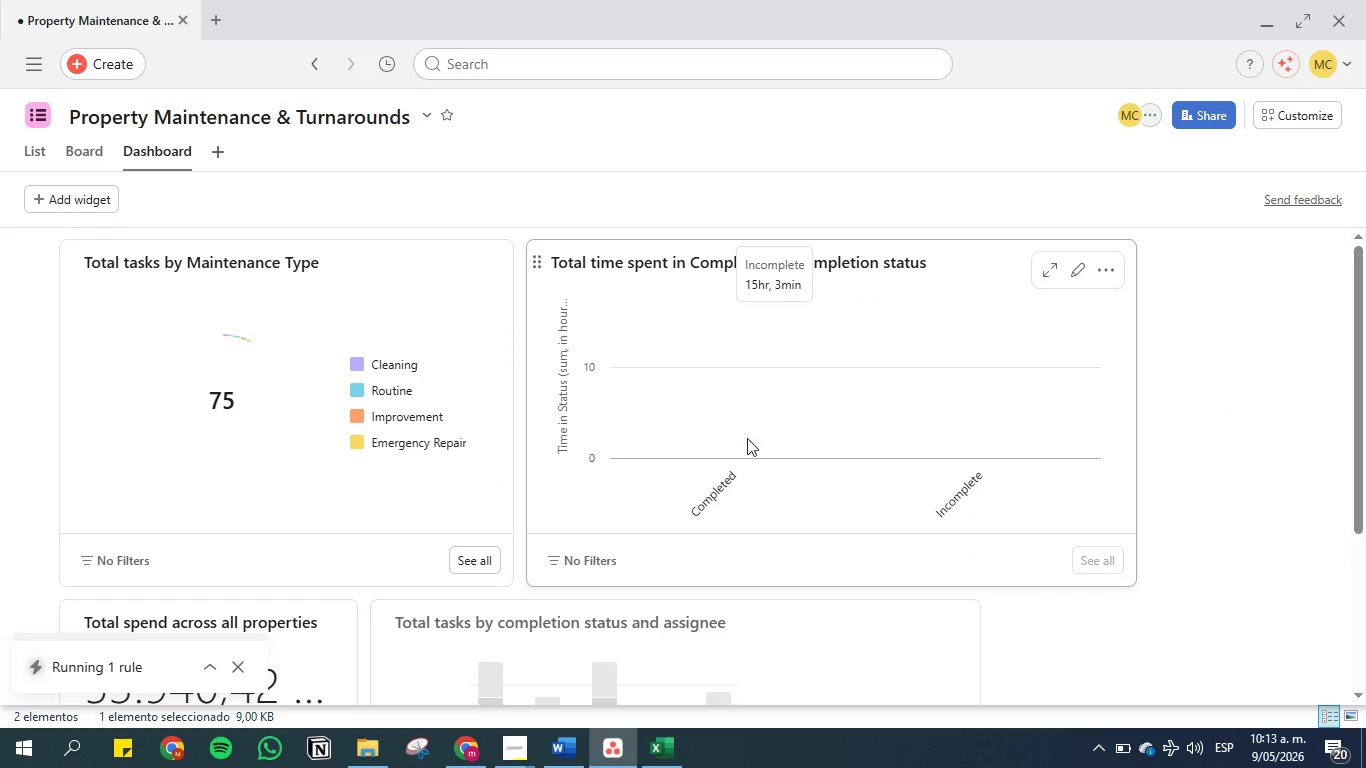 
scroll: coordinate [764, 420], scroll_direction: down, amount: 3.0
 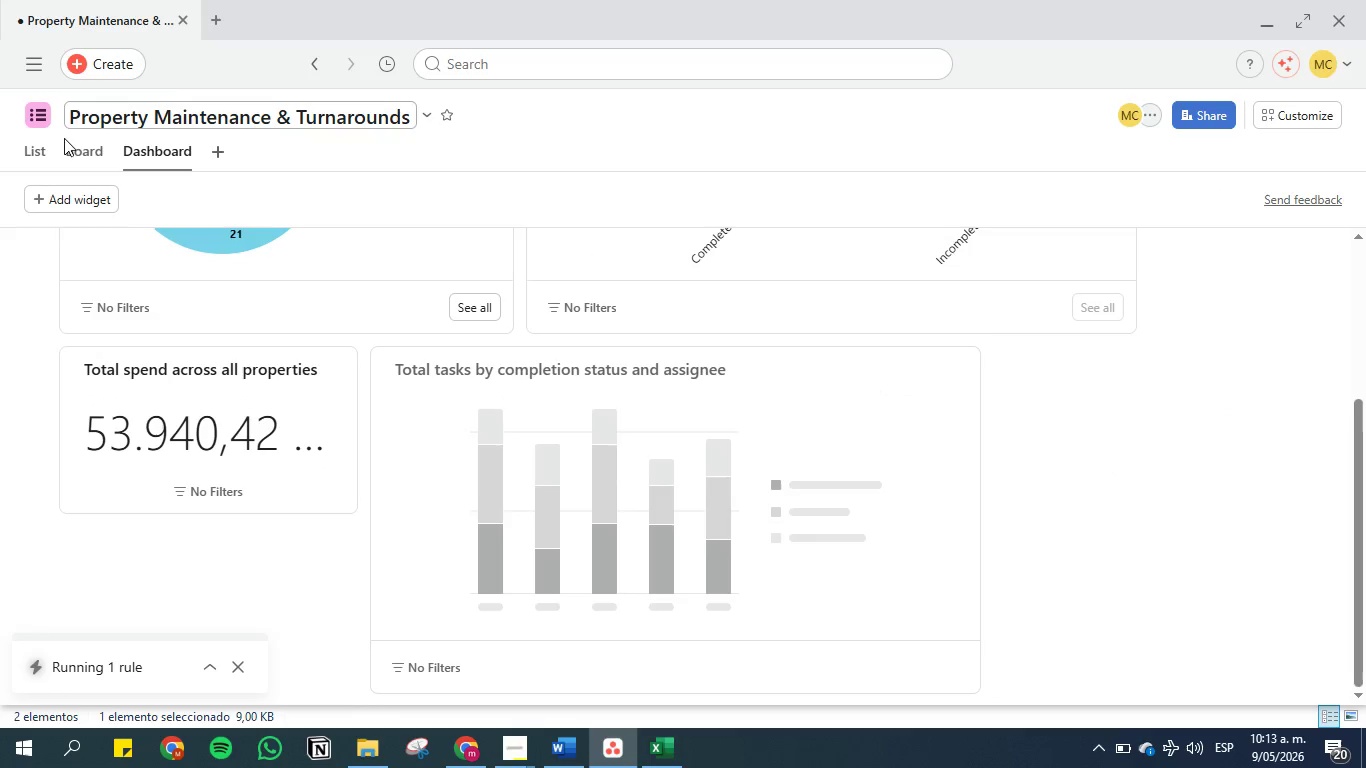 
left_click([42, 154])
 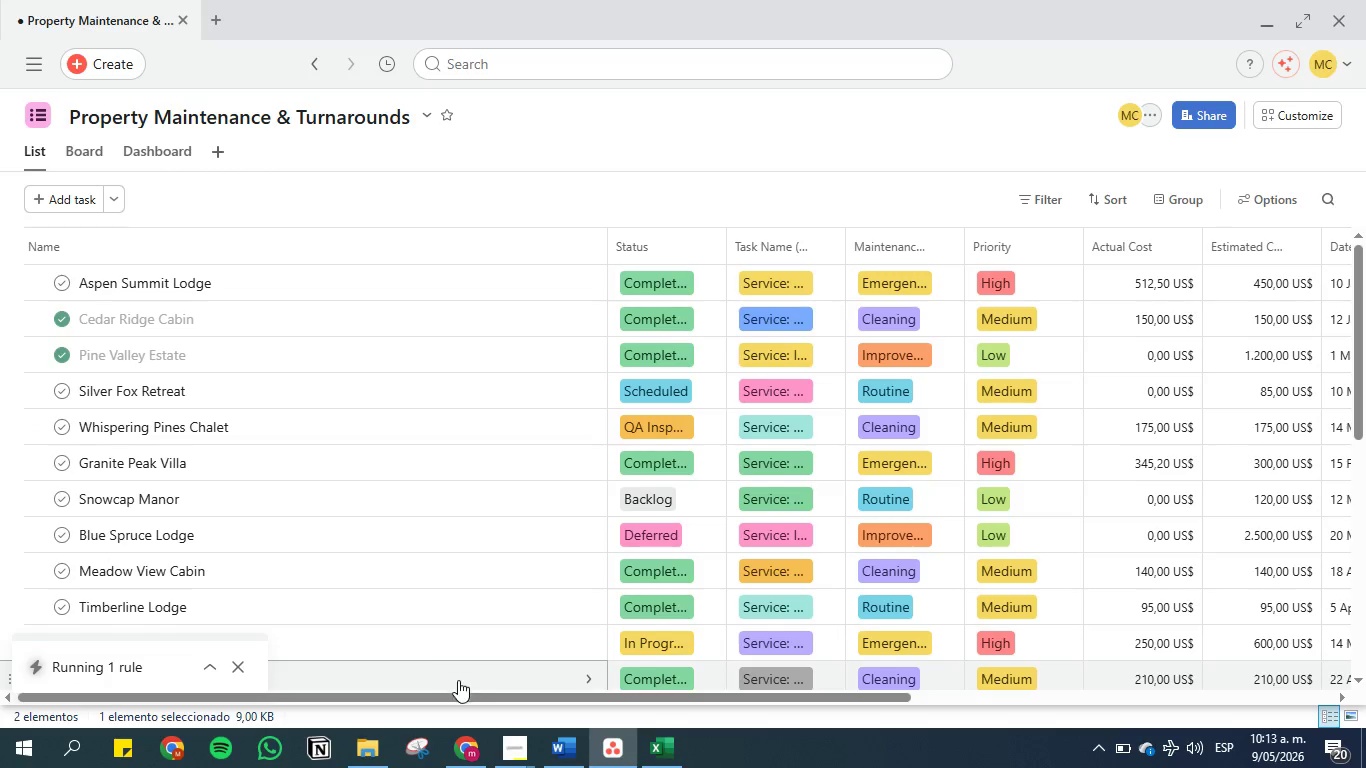 
left_click_drag(start_coordinate=[459, 698], to_coordinate=[899, 704])
 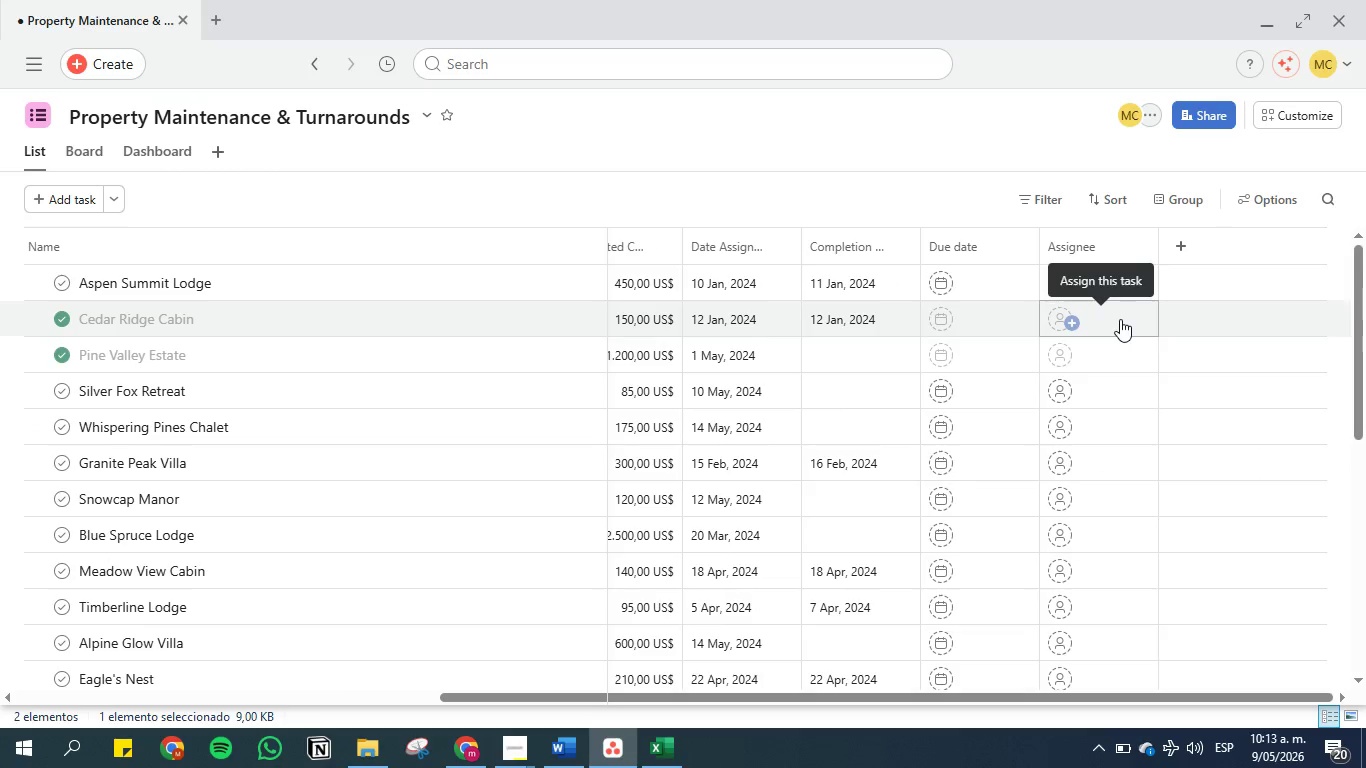 
left_click([1118, 318])
 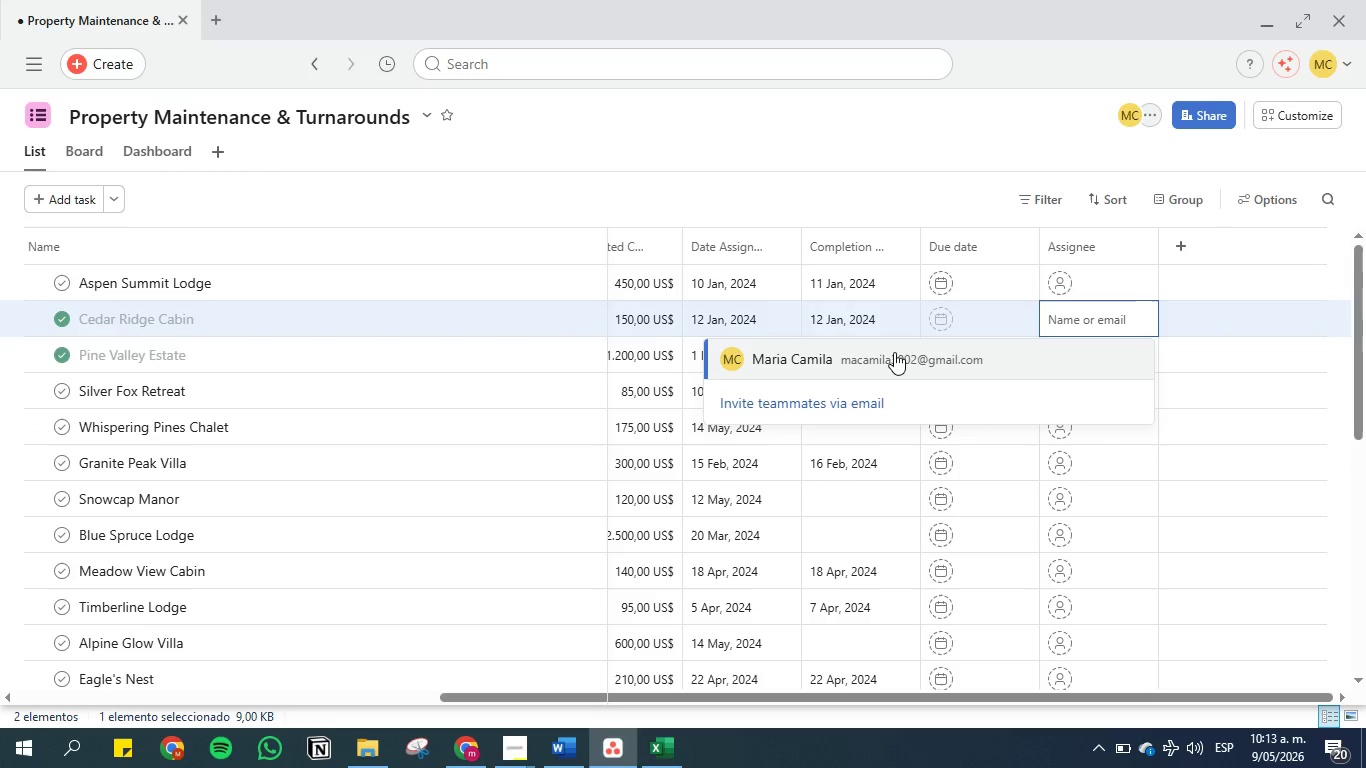 
left_click([892, 352])
 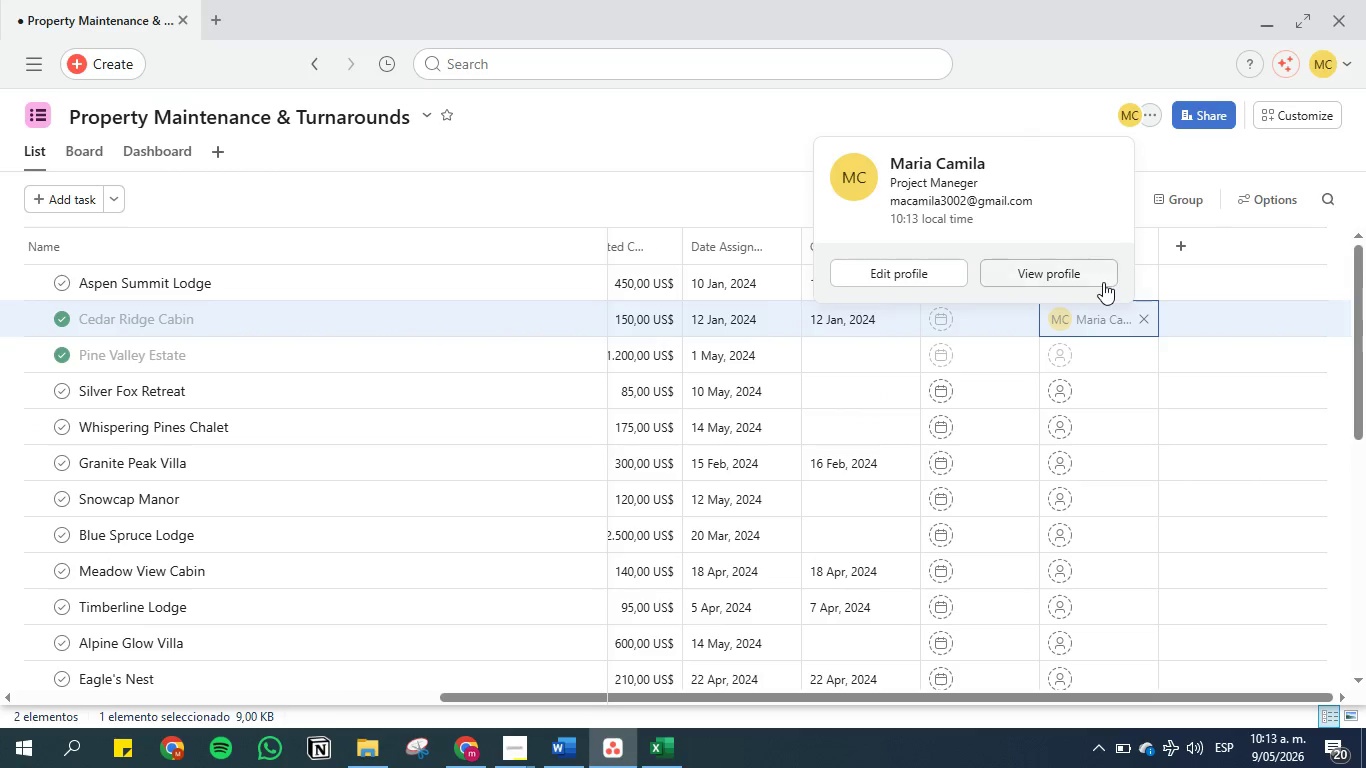 
left_click([1234, 274])
 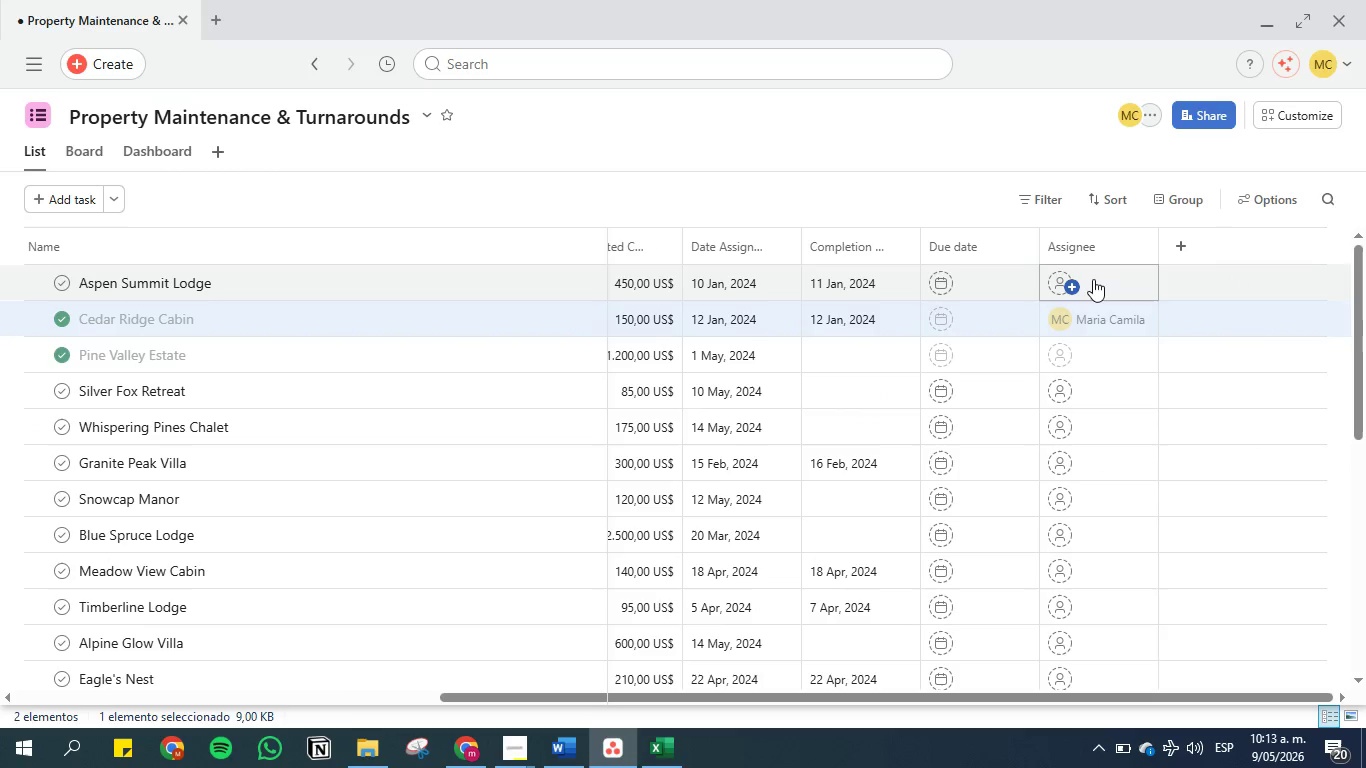 
left_click([1093, 279])
 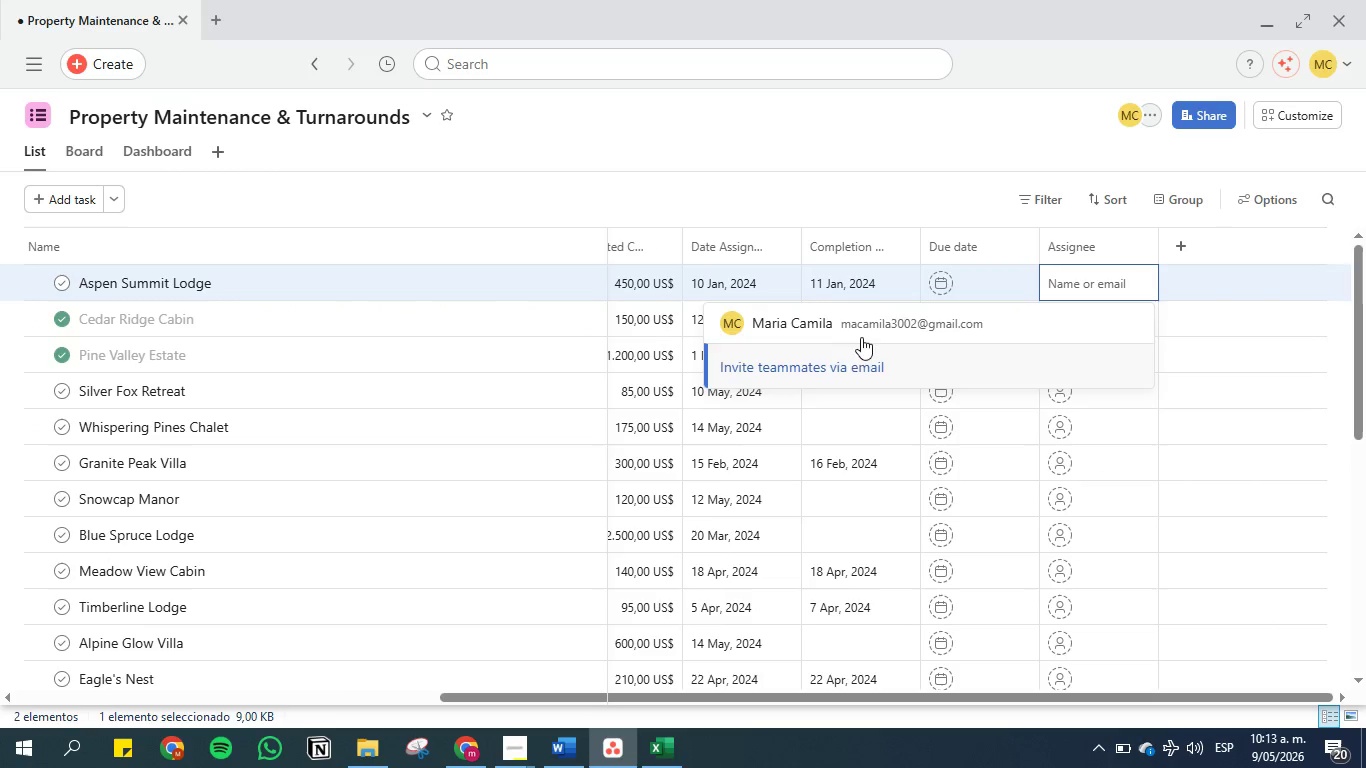 
left_click([849, 333])
 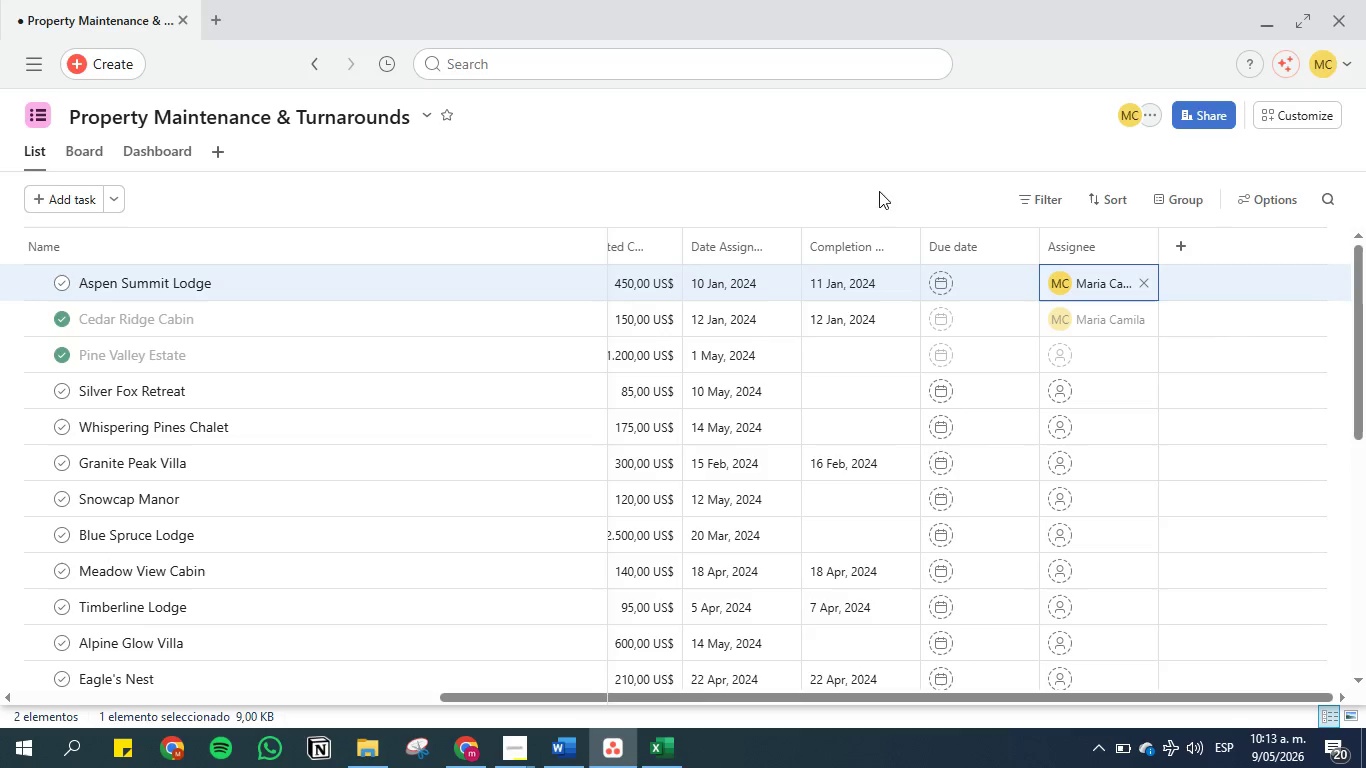 
left_click([874, 120])
 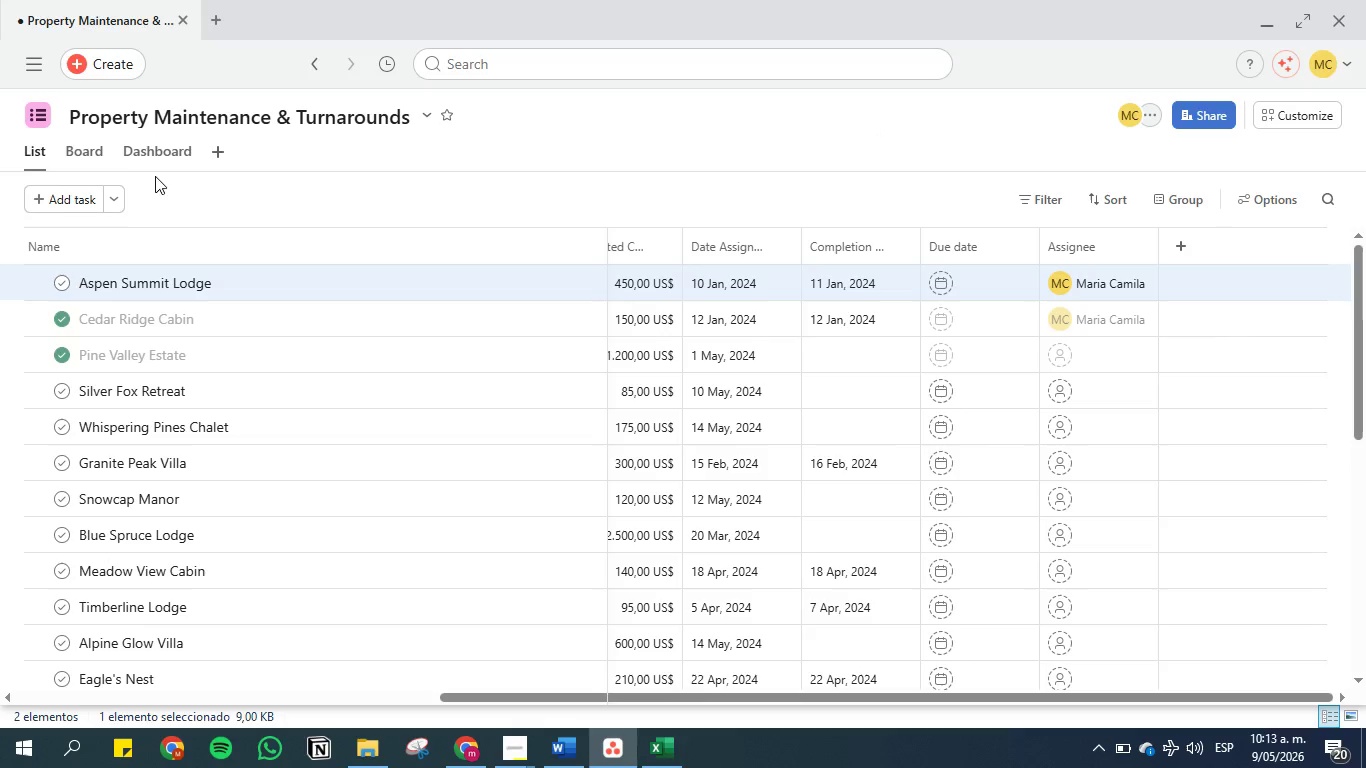 
left_click([161, 155])
 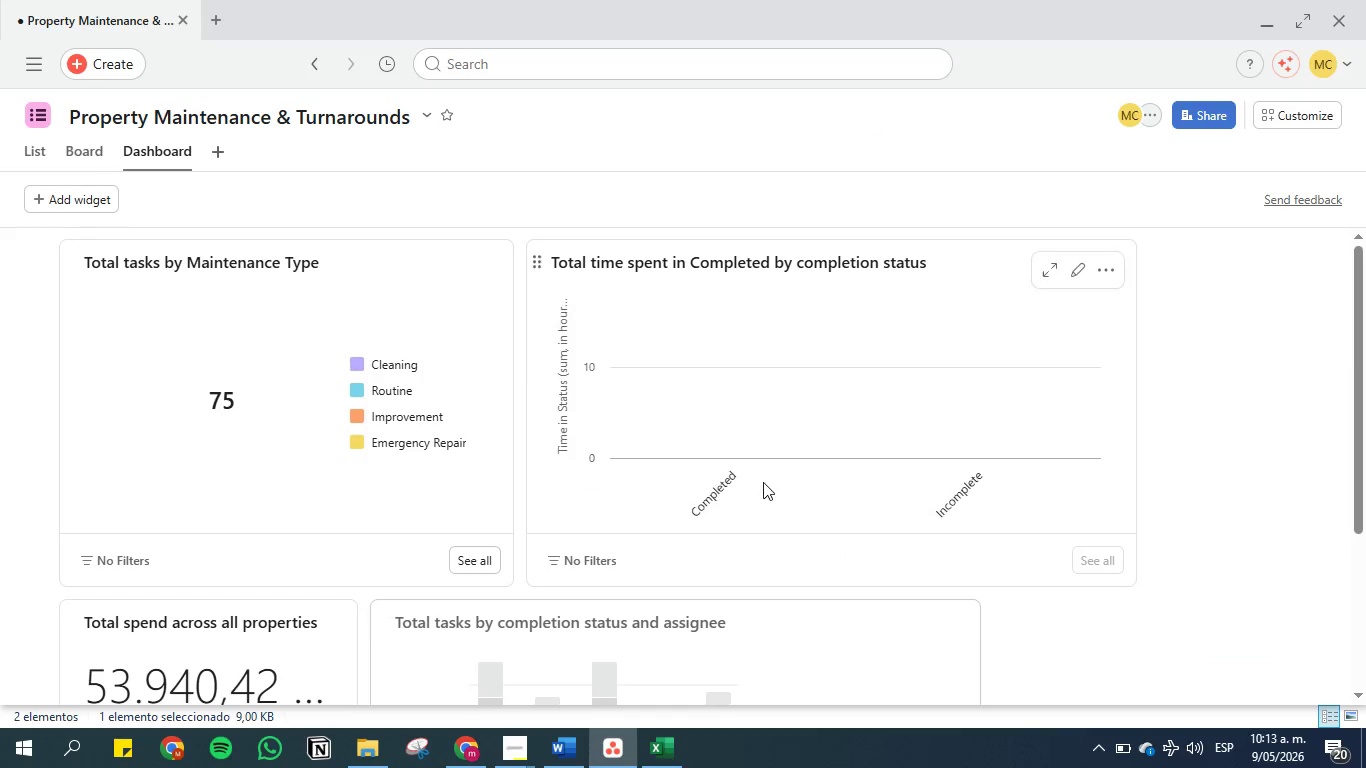 
scroll: coordinate [763, 486], scroll_direction: down, amount: 3.0
 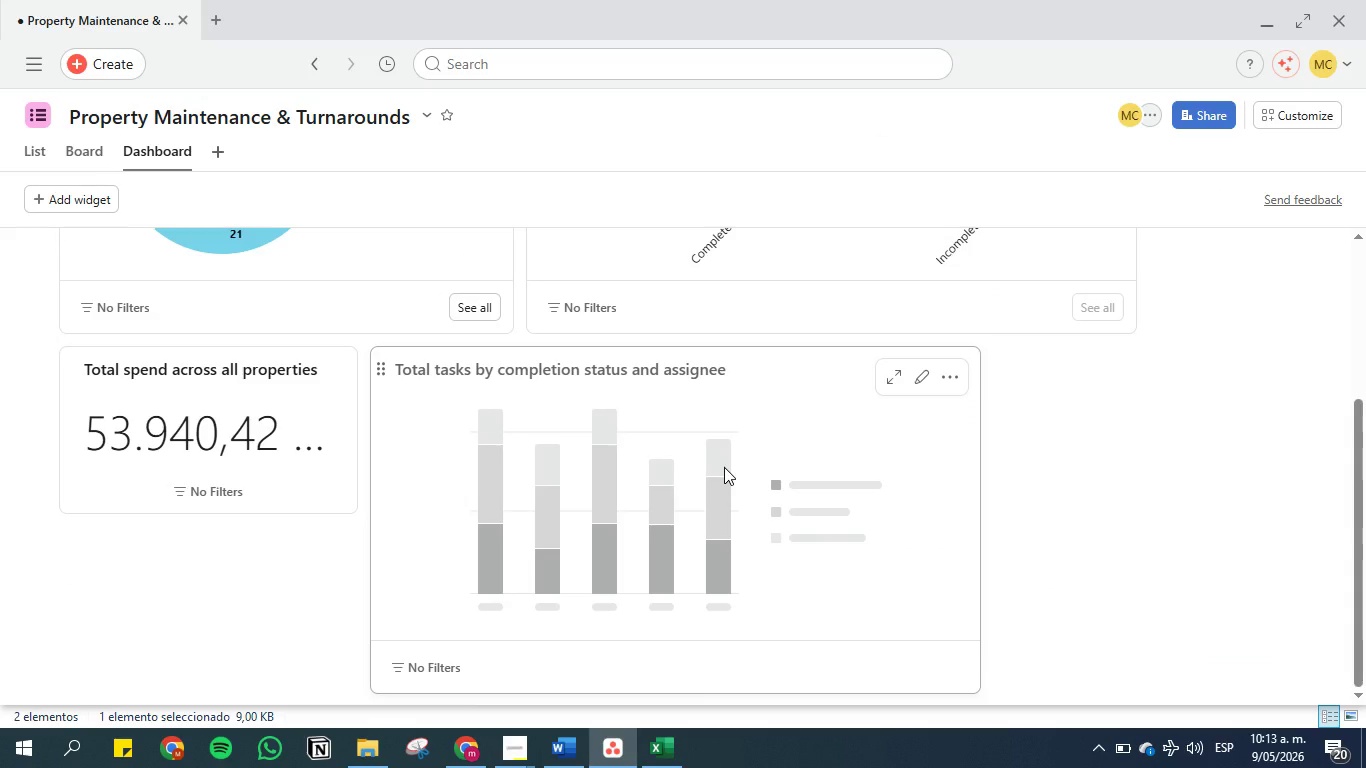 
left_click([724, 467])
 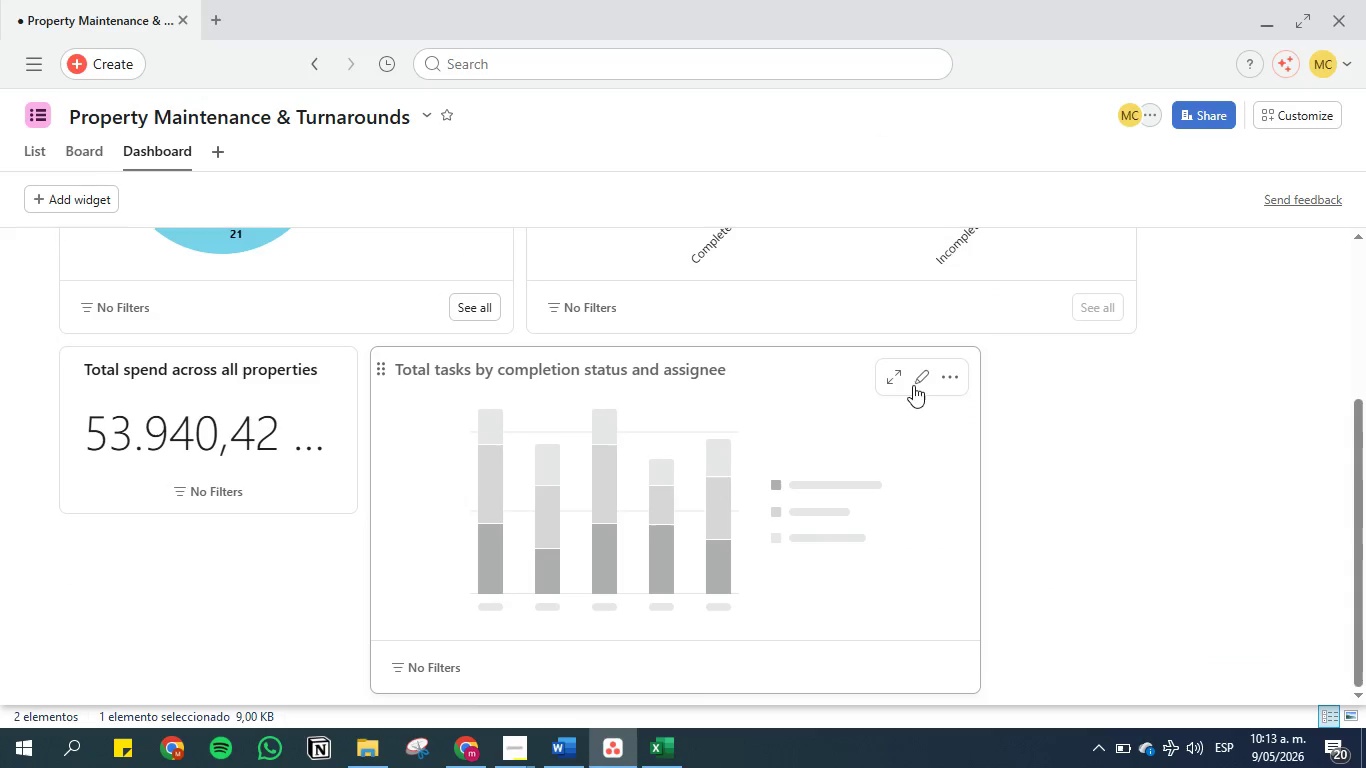 
left_click([928, 371])
 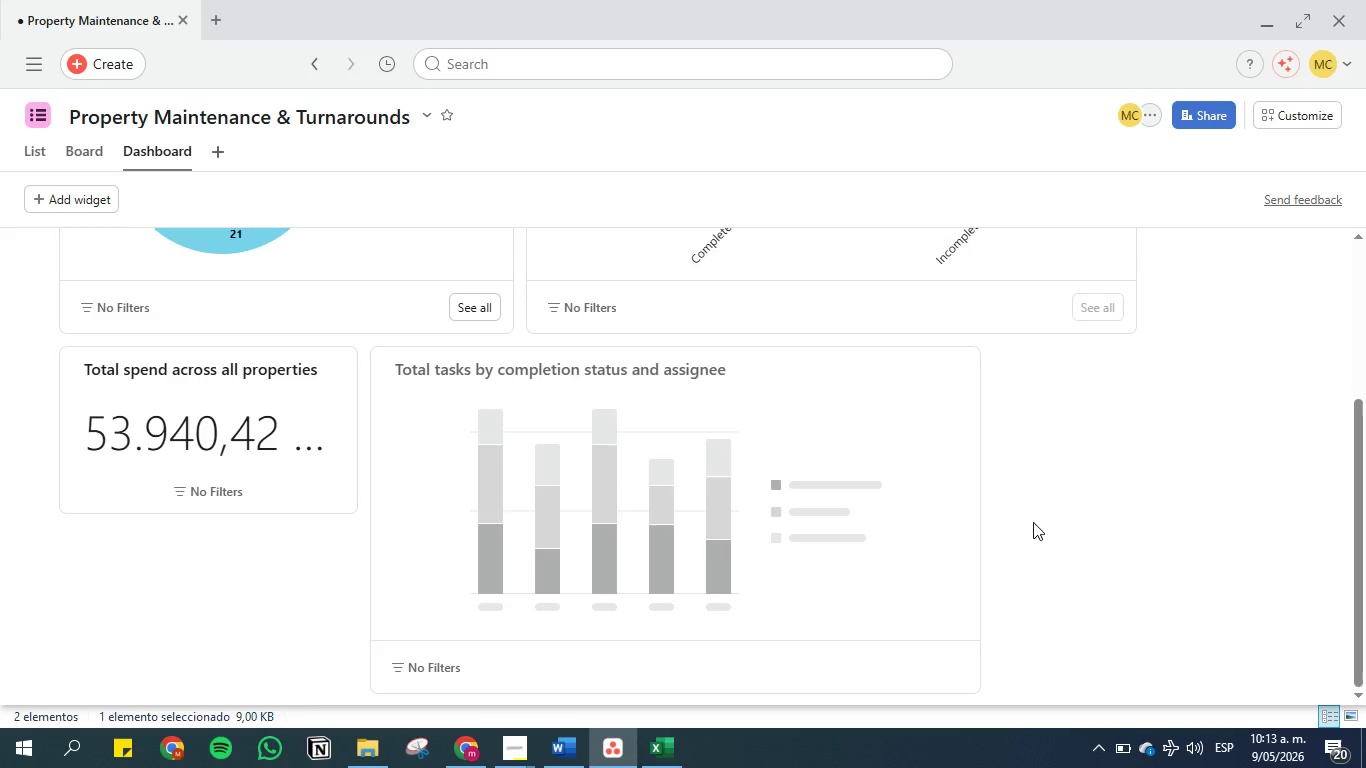 
wait(5.14)
 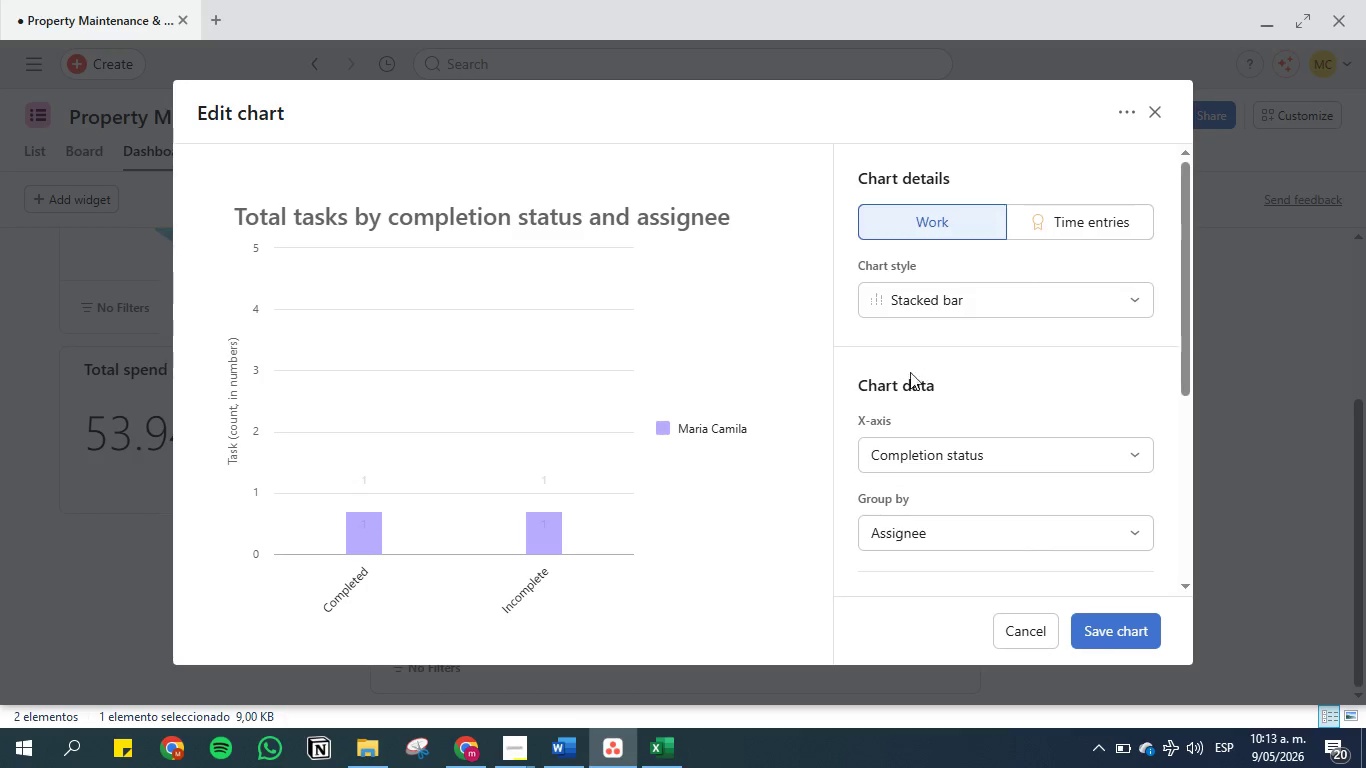 
scroll: coordinate [1114, 504], scroll_direction: down, amount: 1.0
 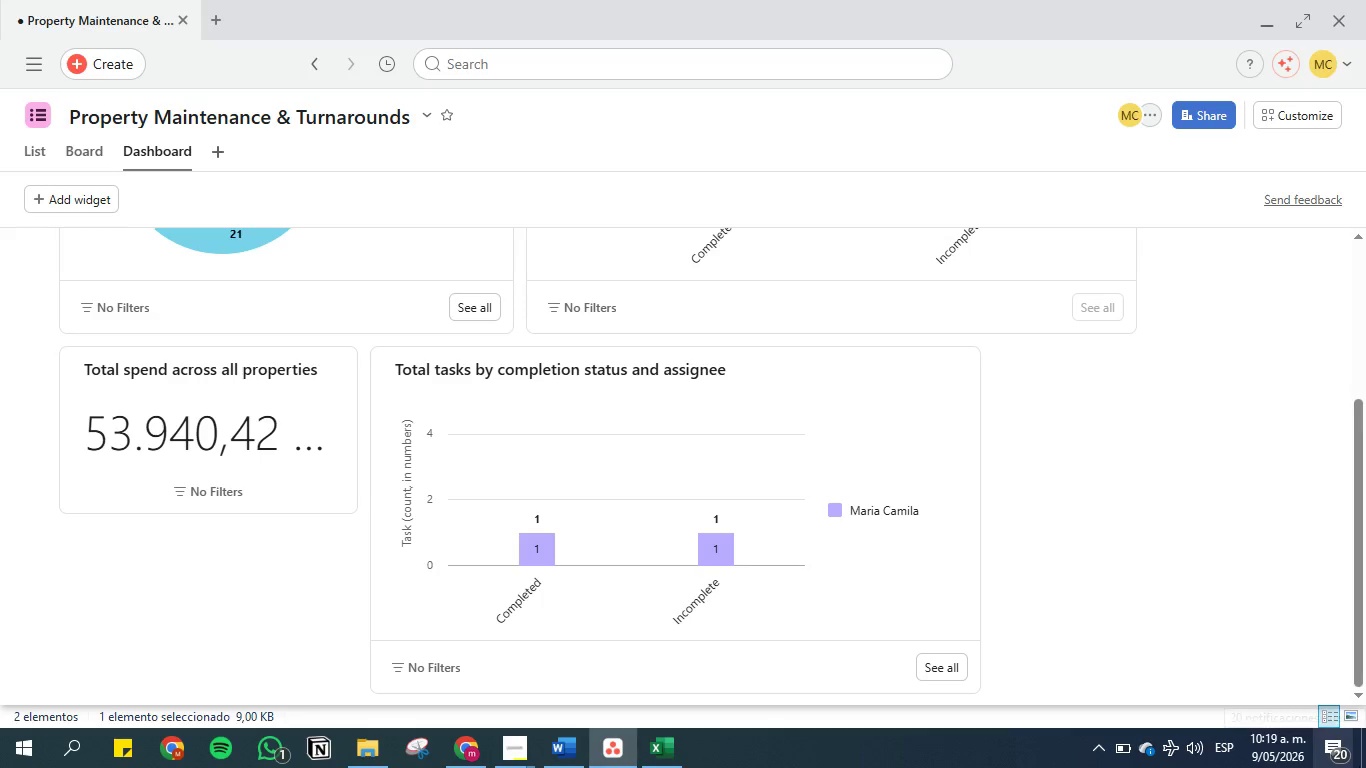 
wait(348.55)
 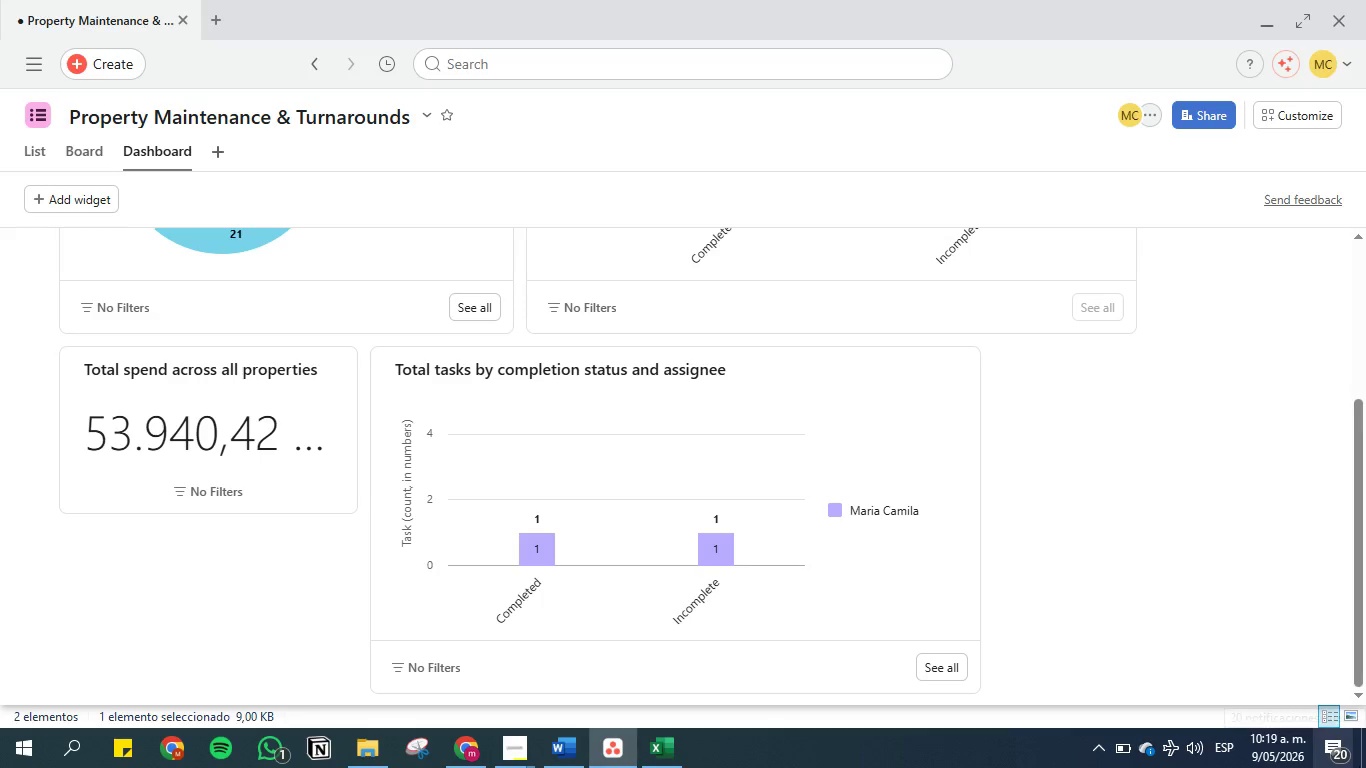 
scroll: coordinate [492, 402], scroll_direction: up, amount: 2.0
 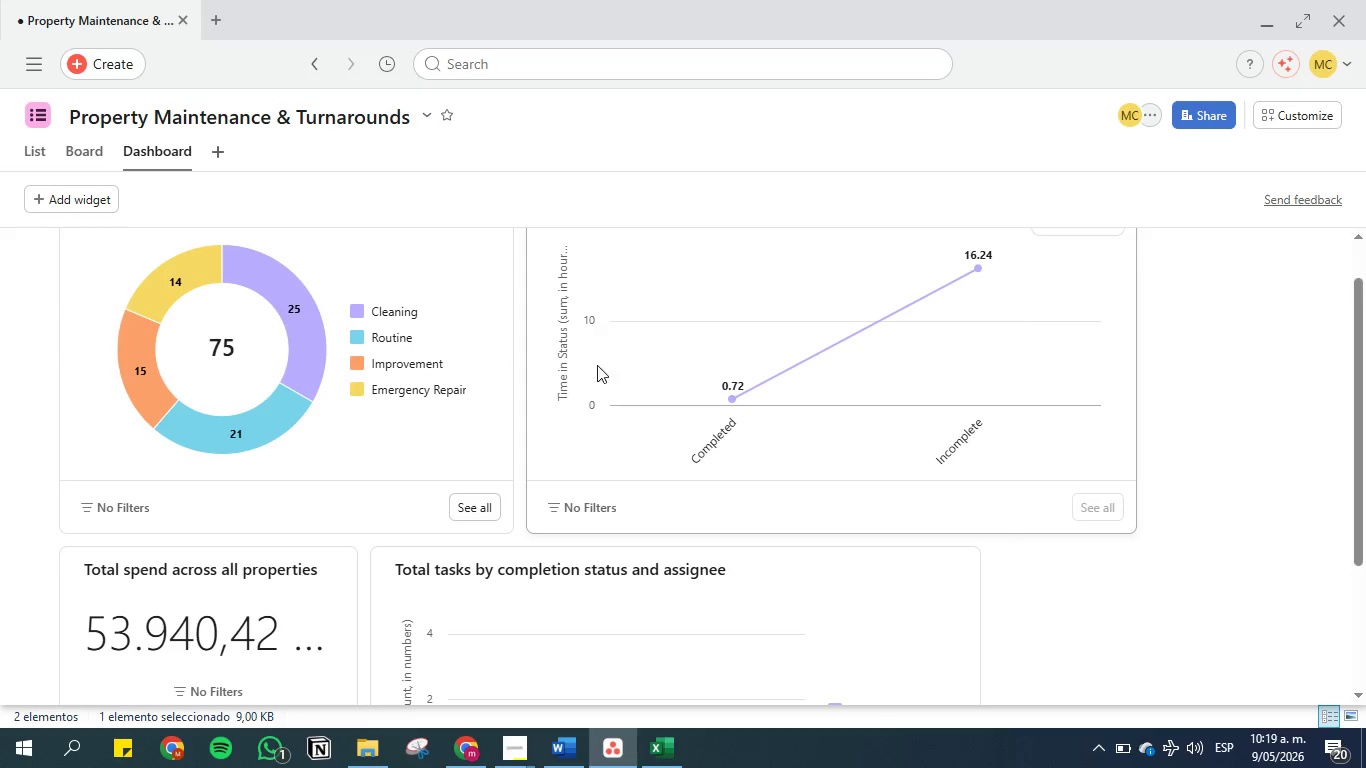 
scroll: coordinate [597, 421], scroll_direction: down, amount: 2.0
 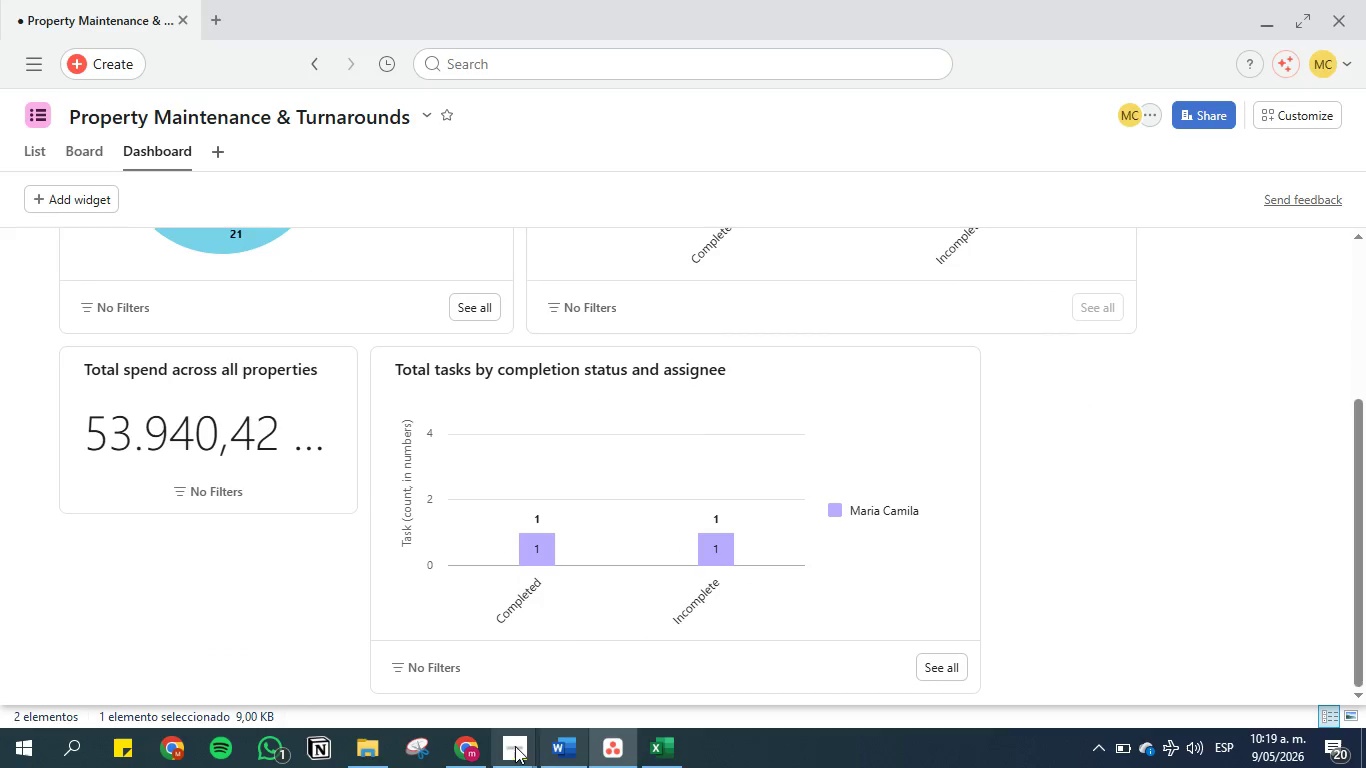 
left_click([515, 746])
 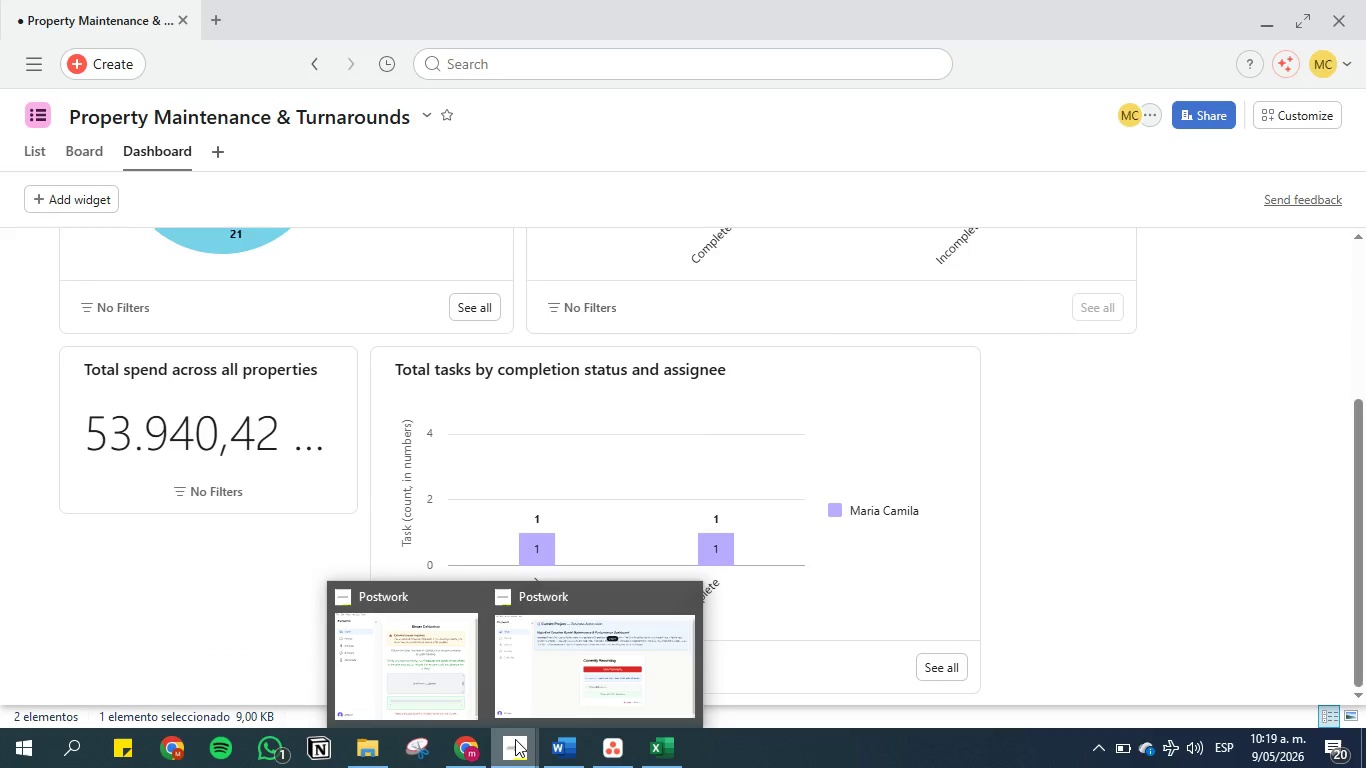 
left_click([550, 637])